 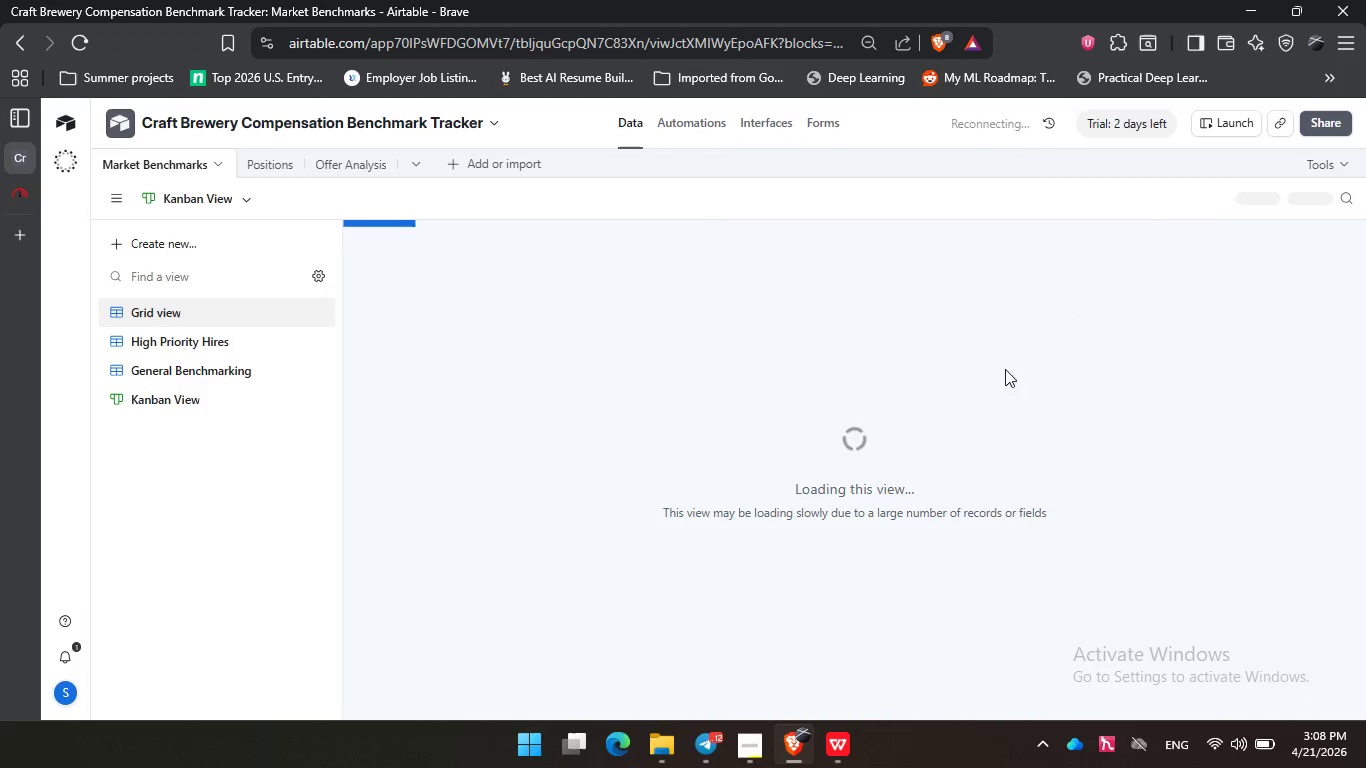 
left_click([89, 39])
 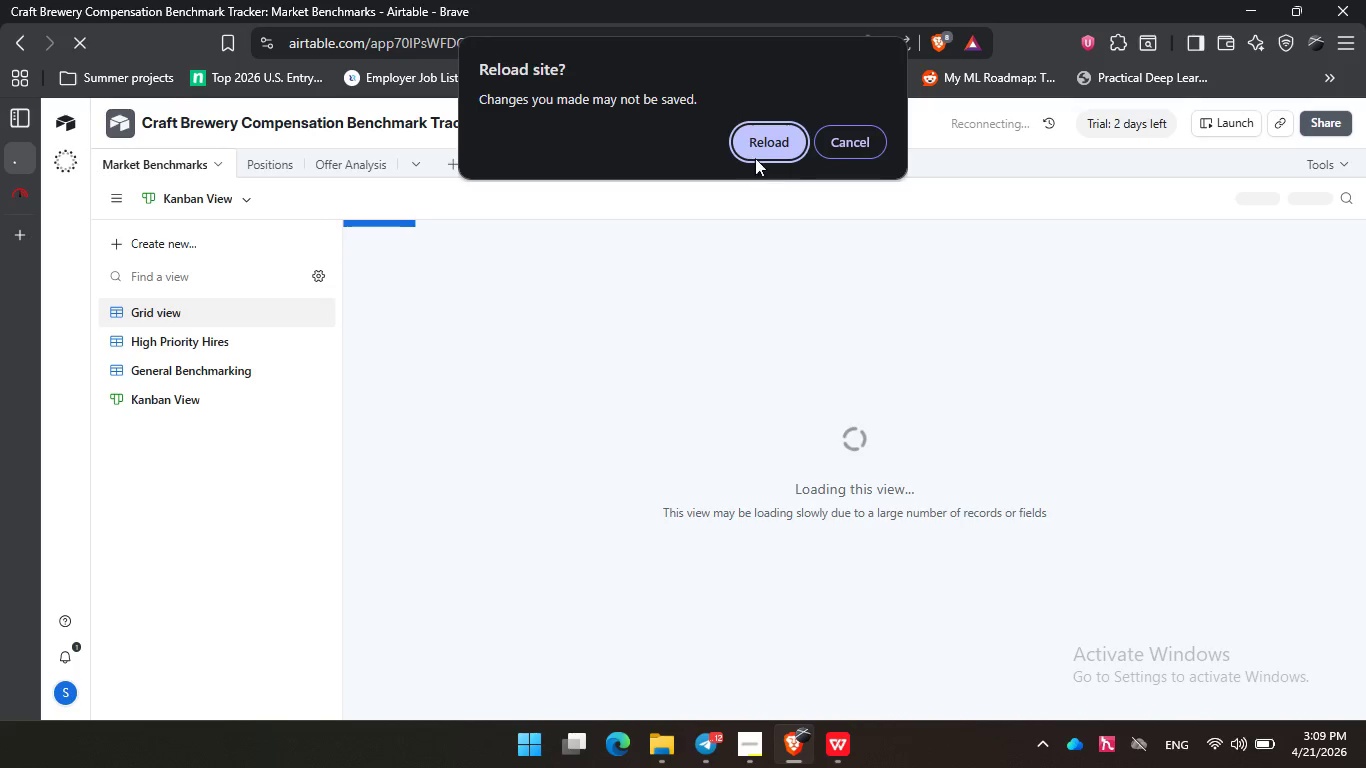 
left_click([757, 152])
 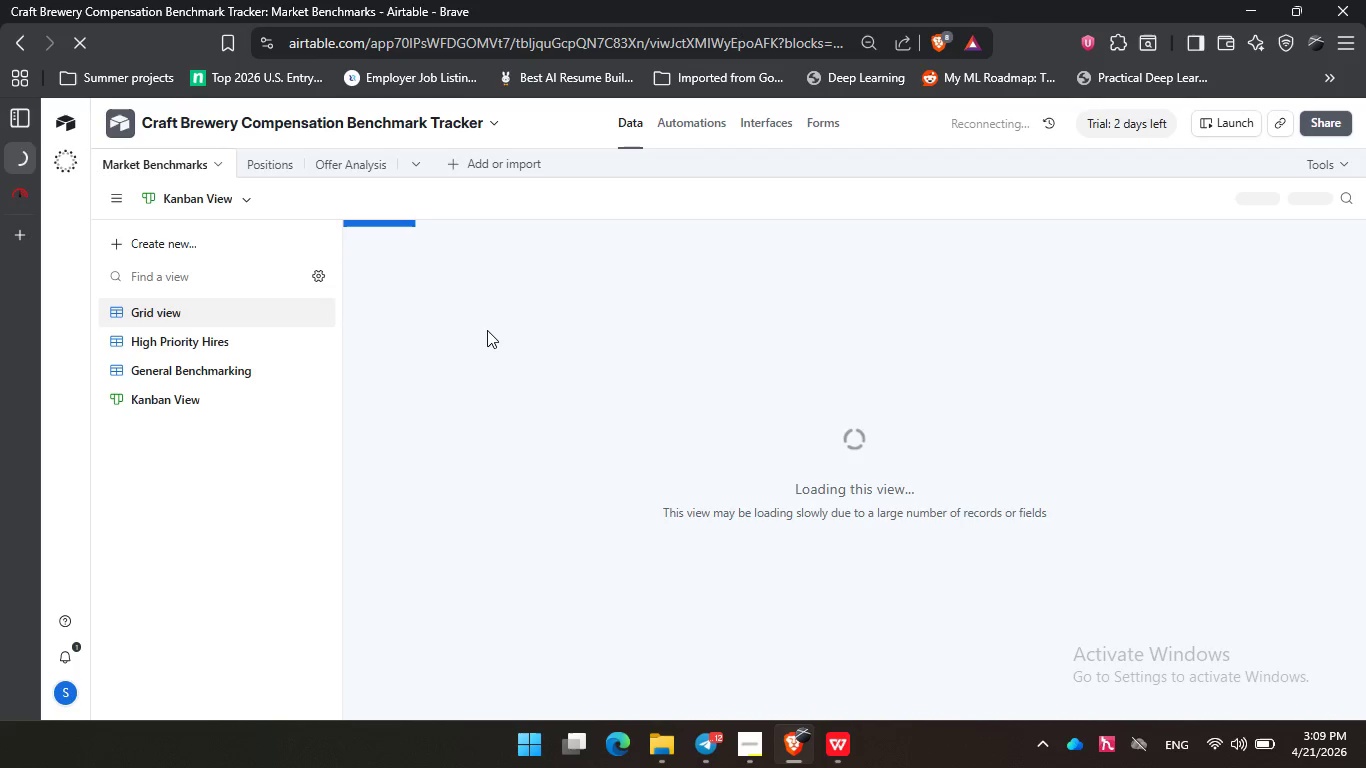 
wait(20.0)
 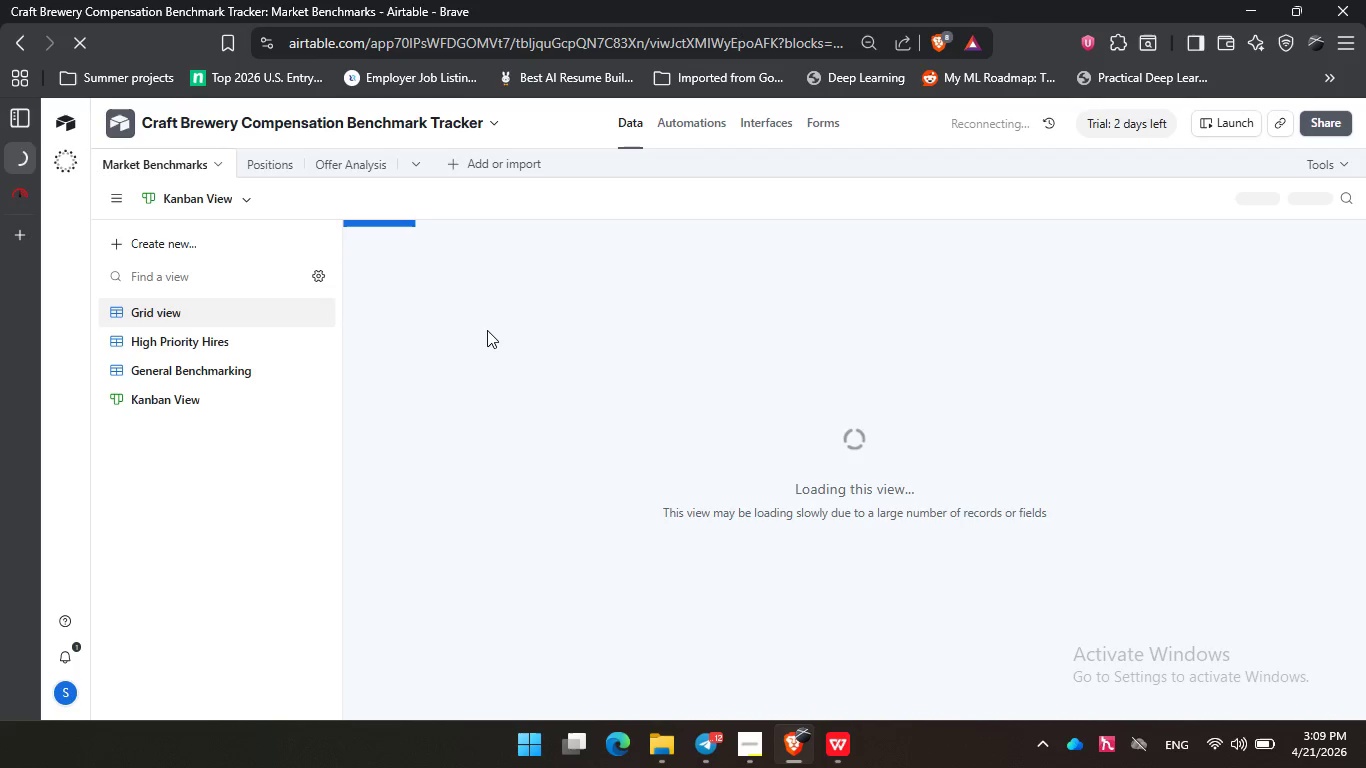 
left_click([526, 229])
 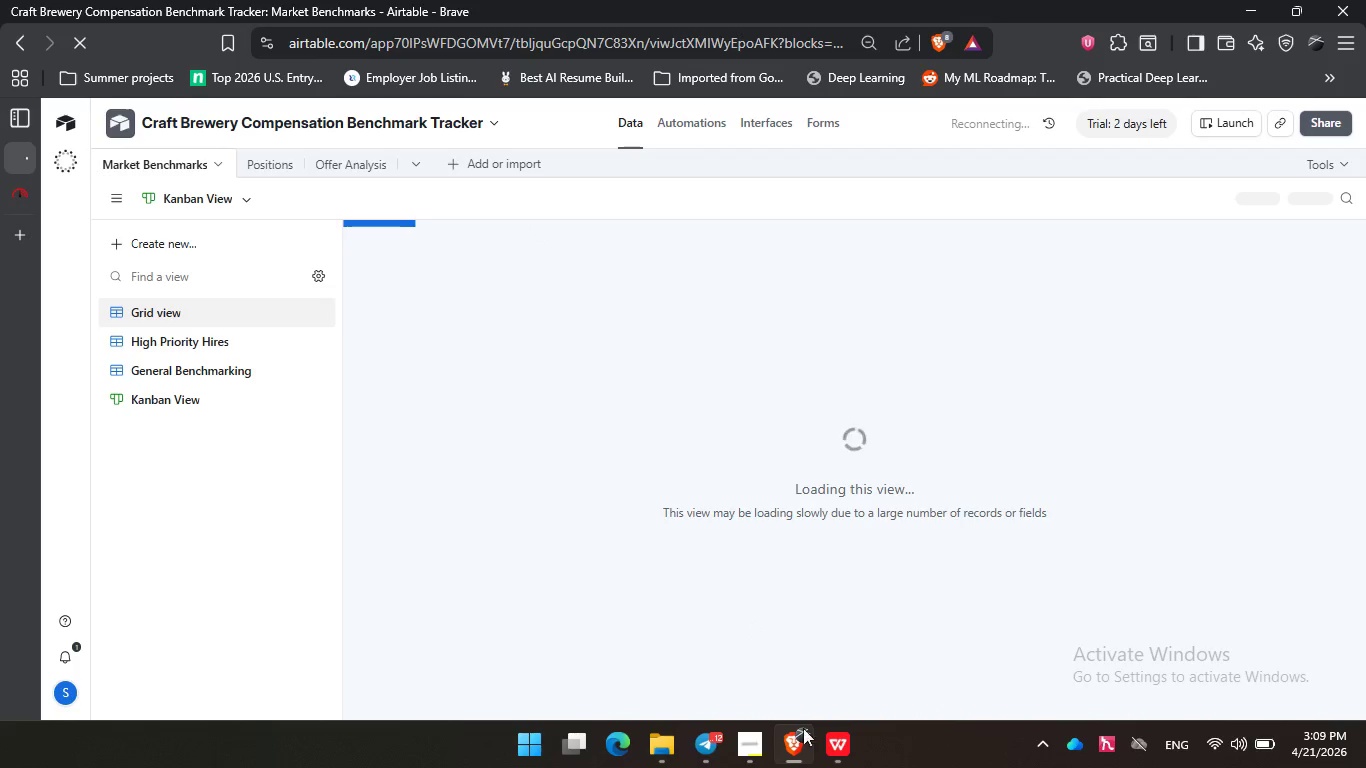 
left_click([743, 764])